 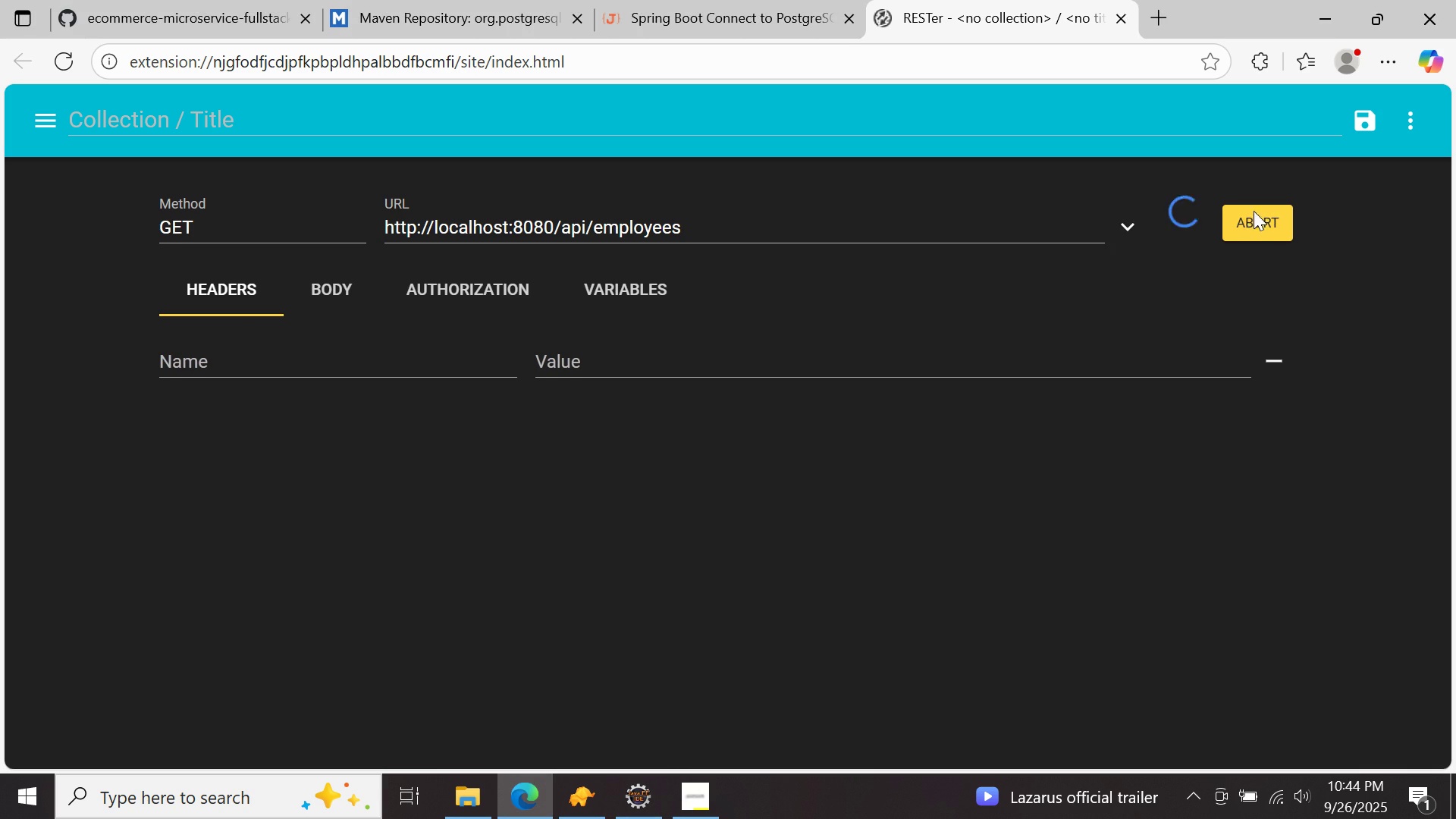 
left_click([278, 354])
 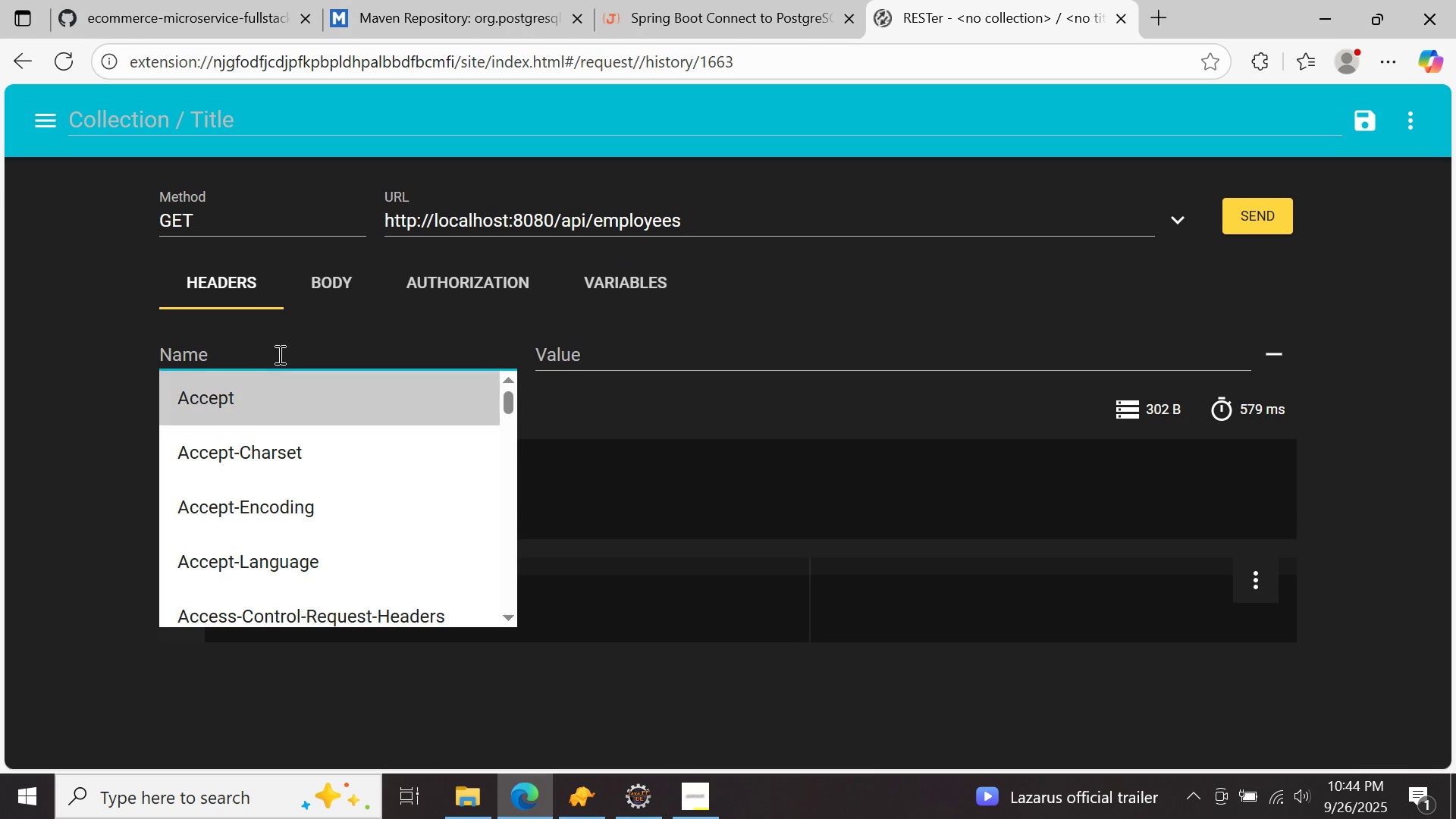 
type(content)
 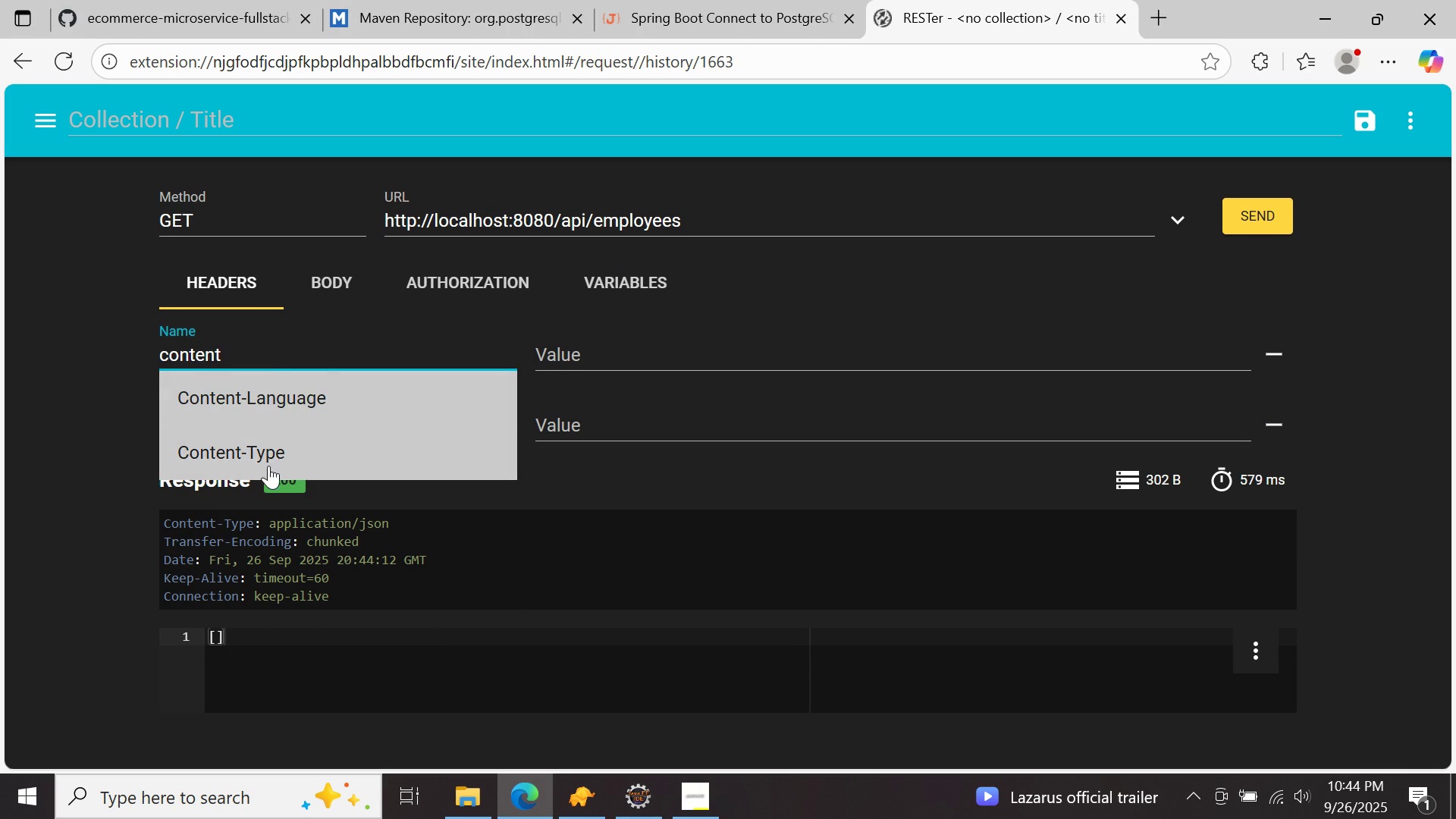 
left_click([268, 466])
 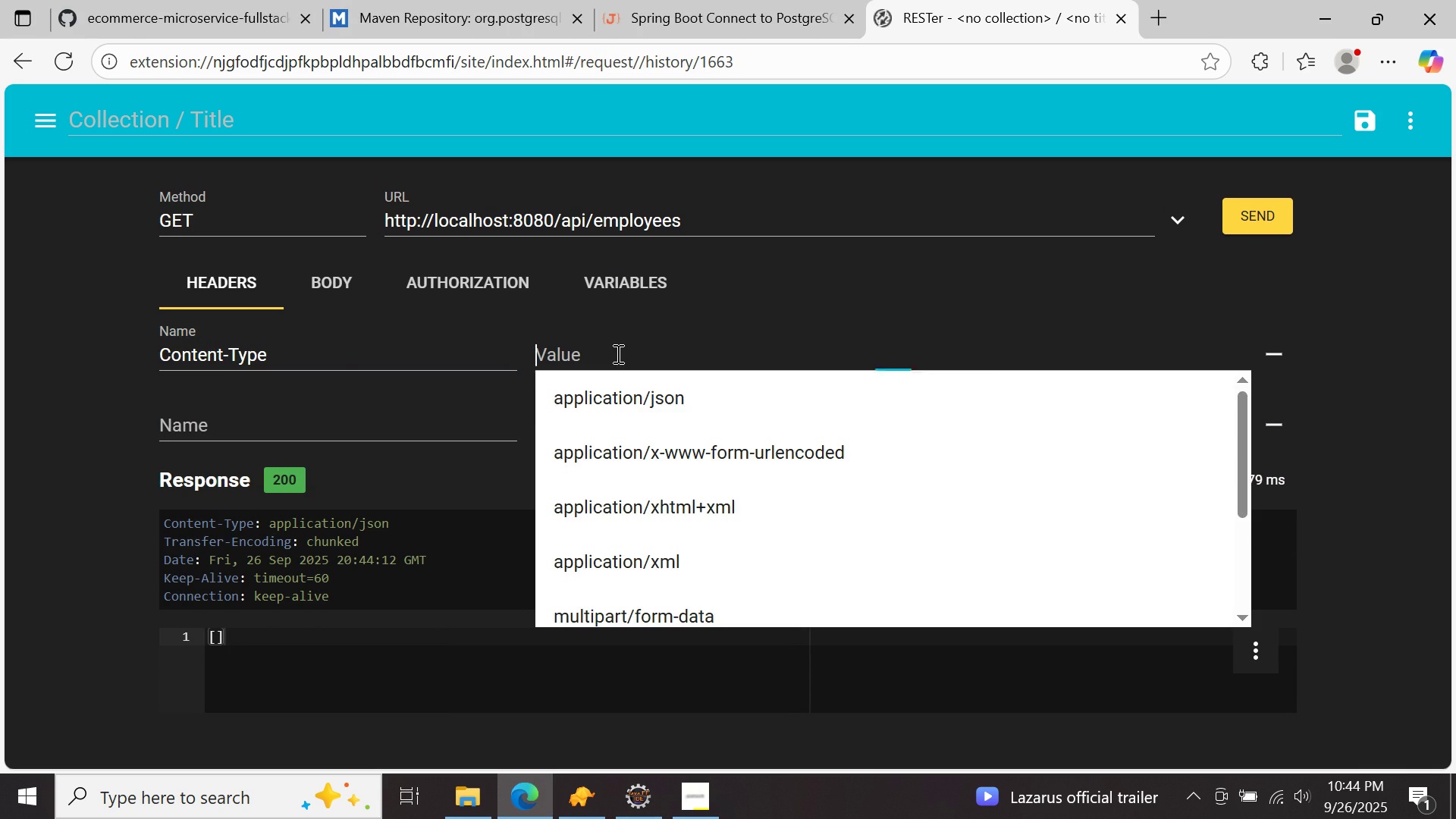 
left_click([617, 353])
 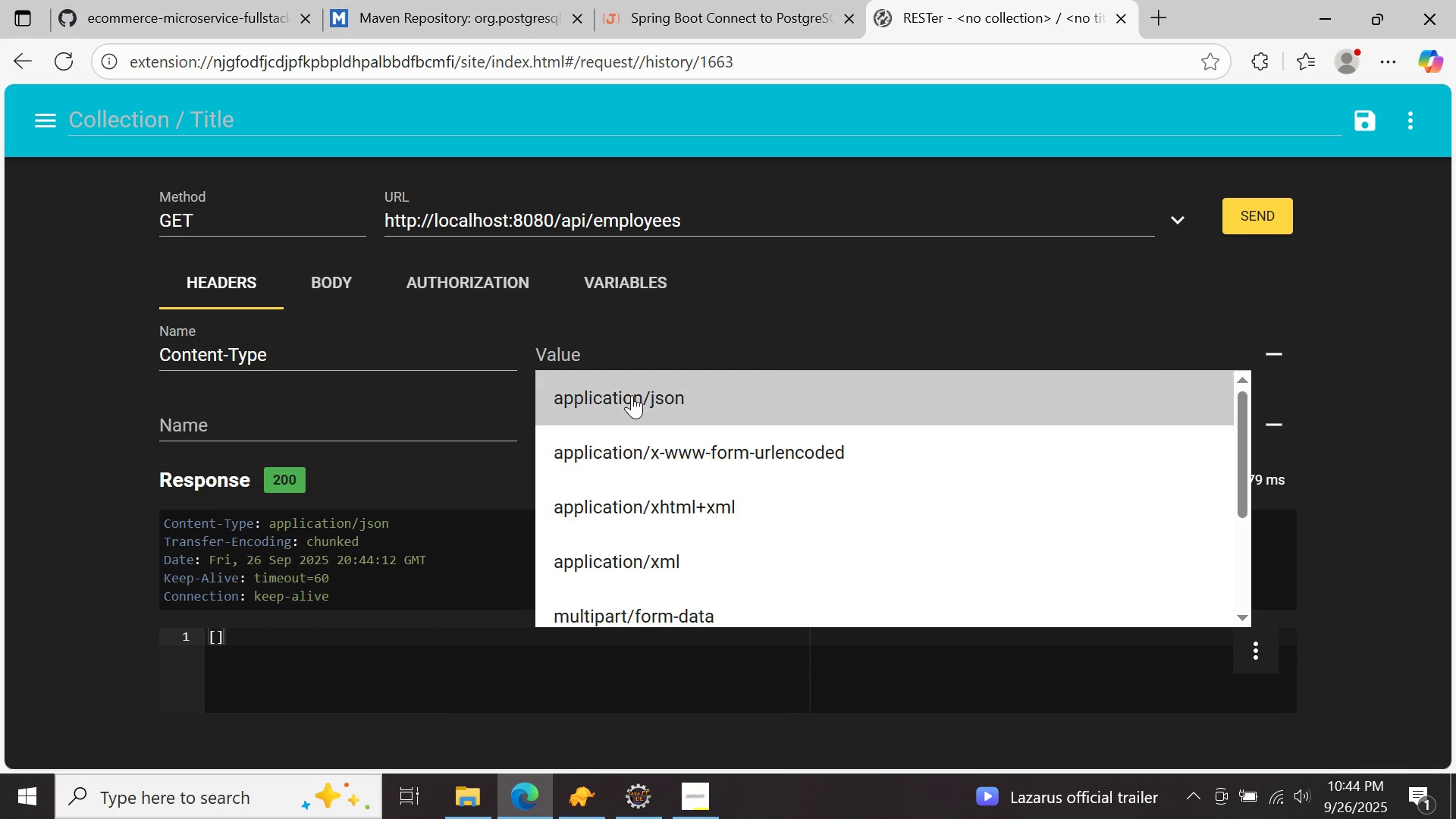 
left_click([632, 395])
 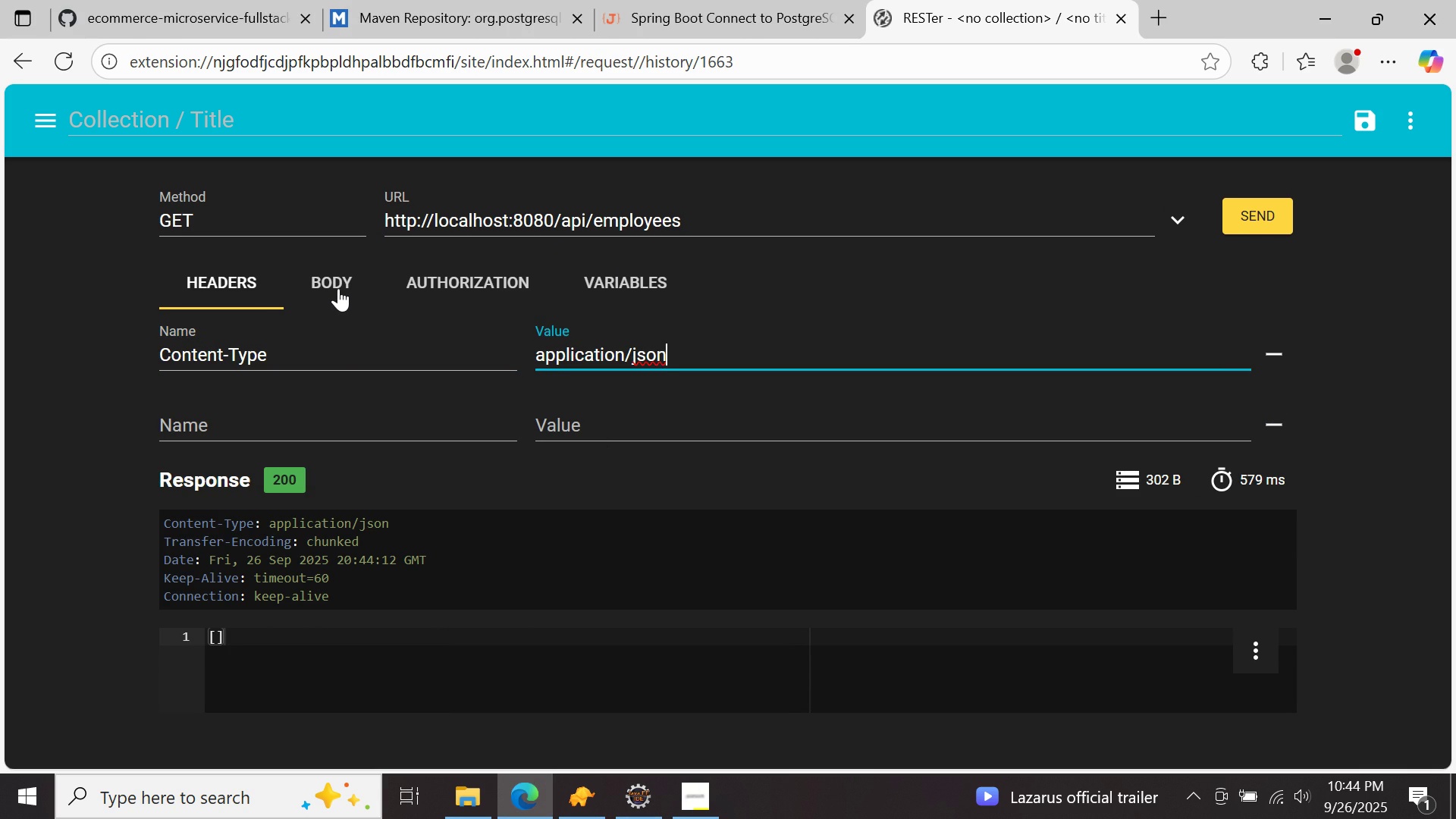 
left_click([335, 284])
 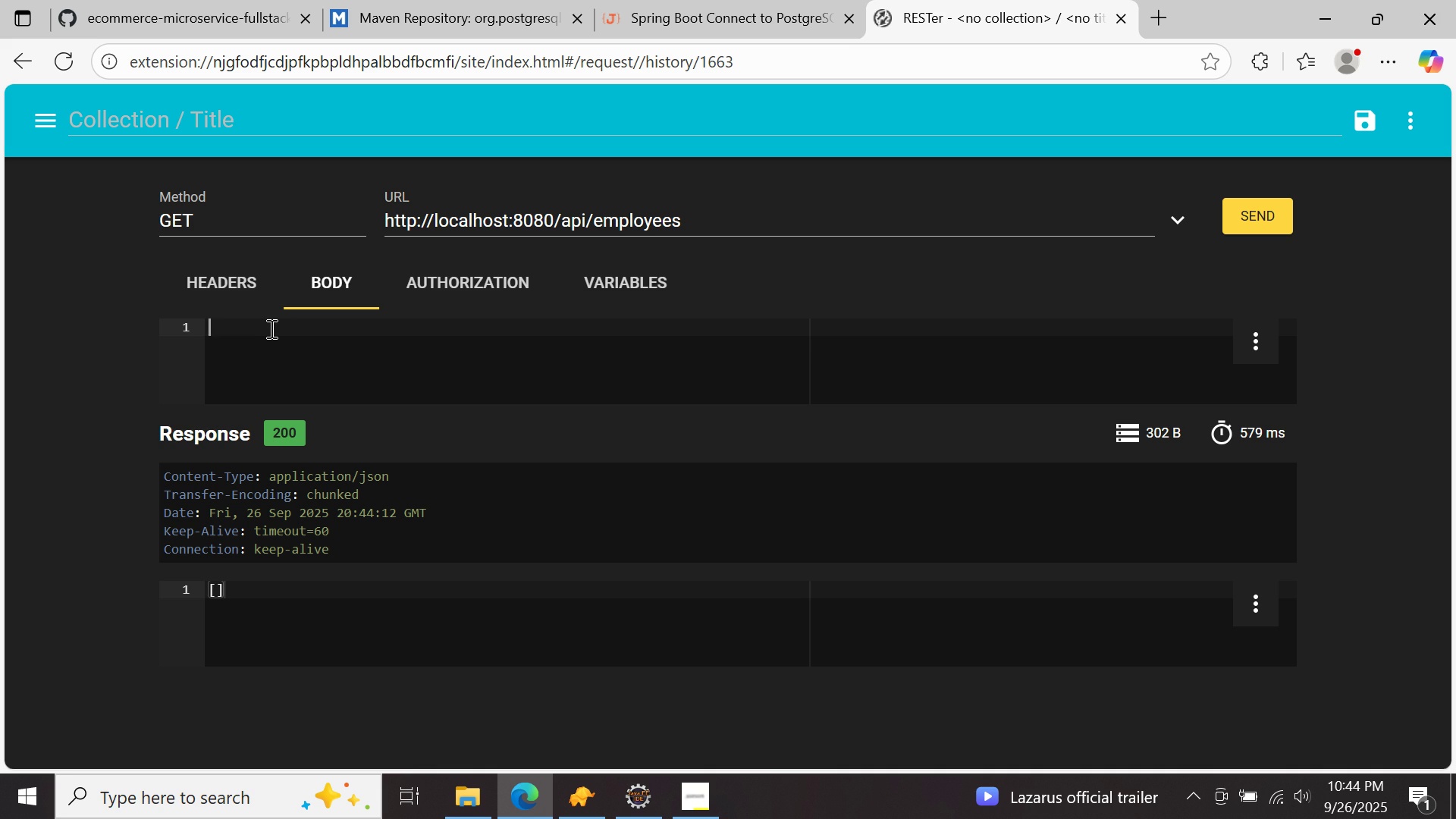 
left_click([270, 328])